 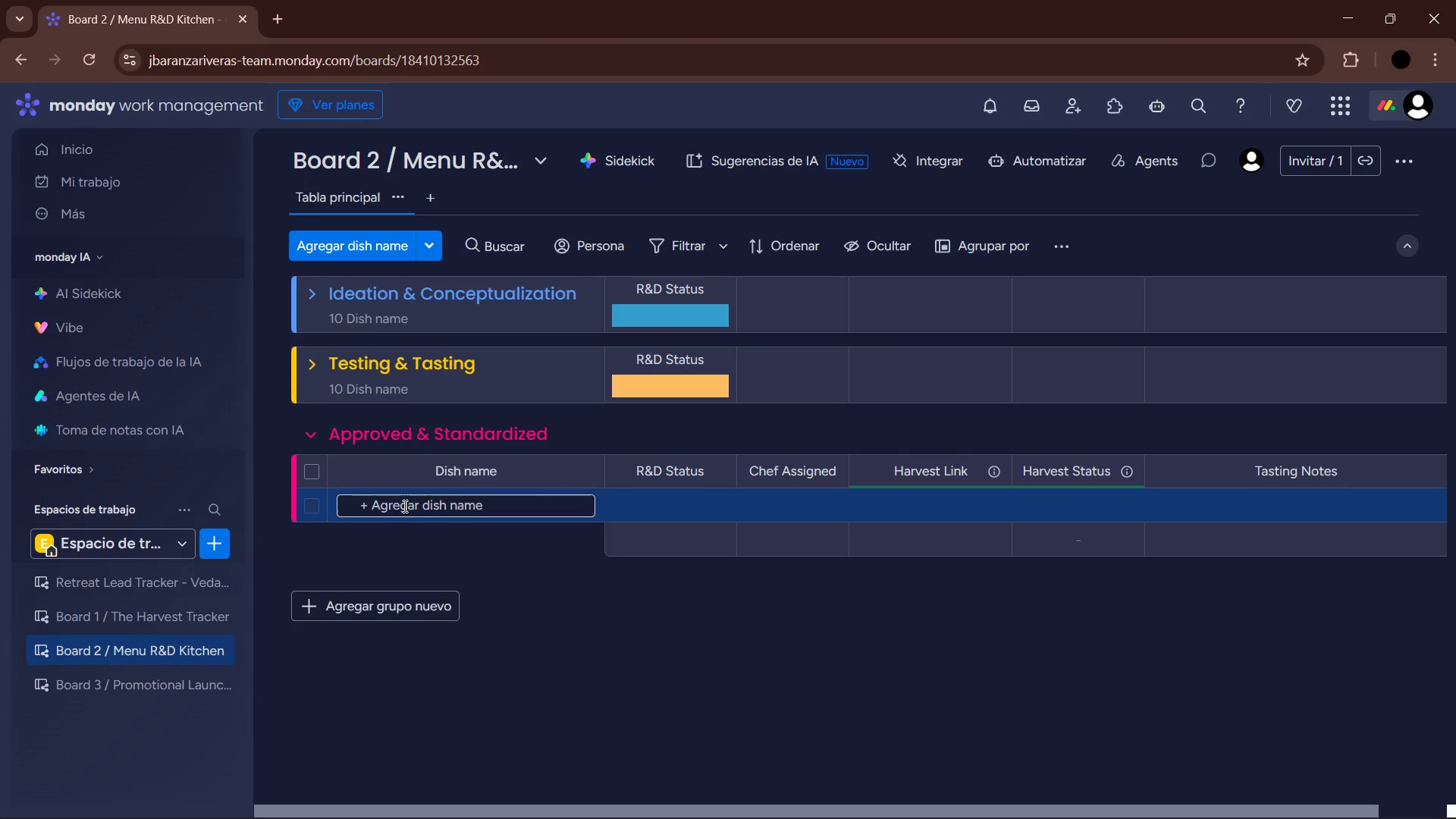 
type(Signature Bluefin Nigiri )
 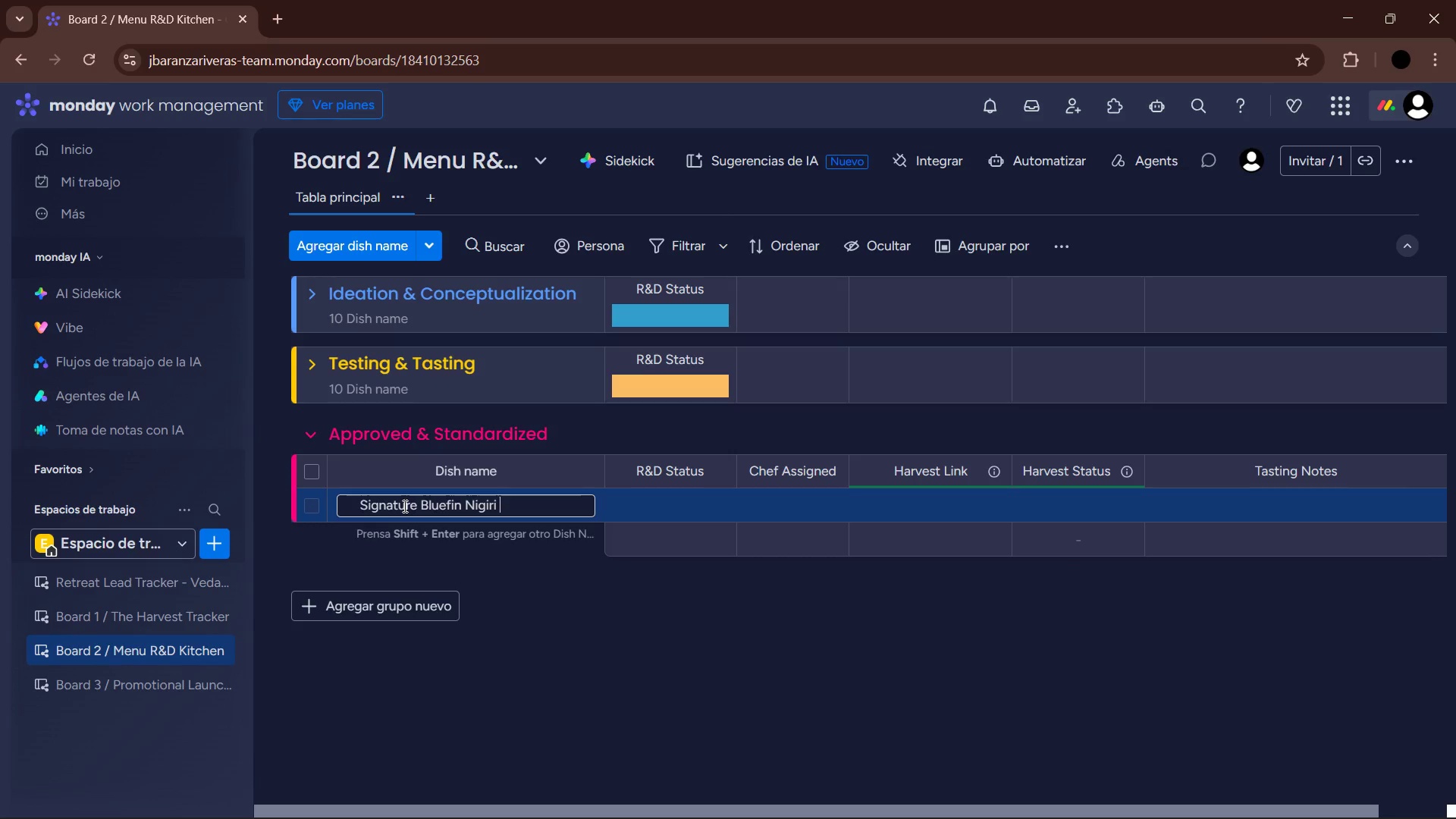 
key(Enter)
 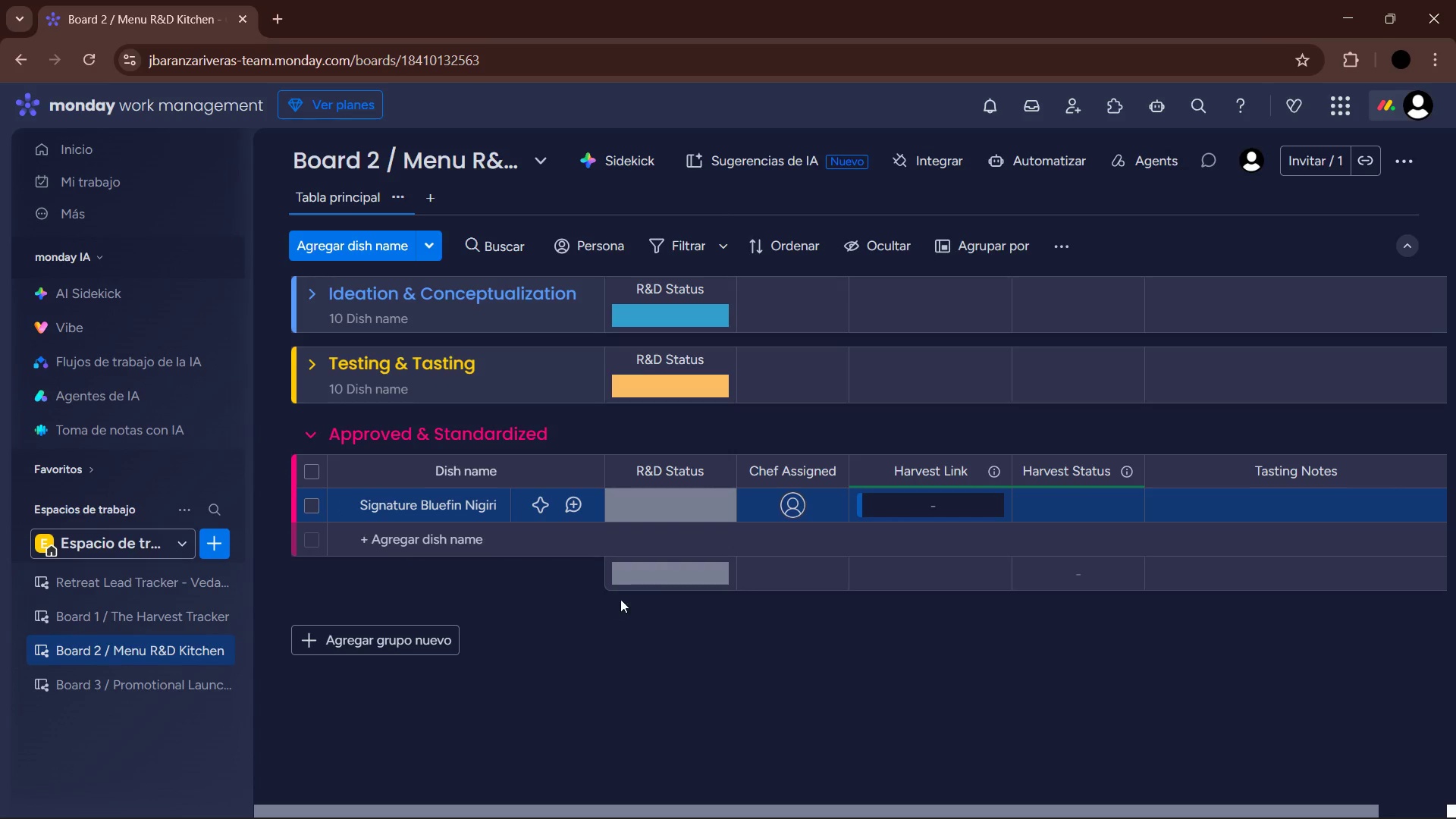 
left_click([676, 500])
 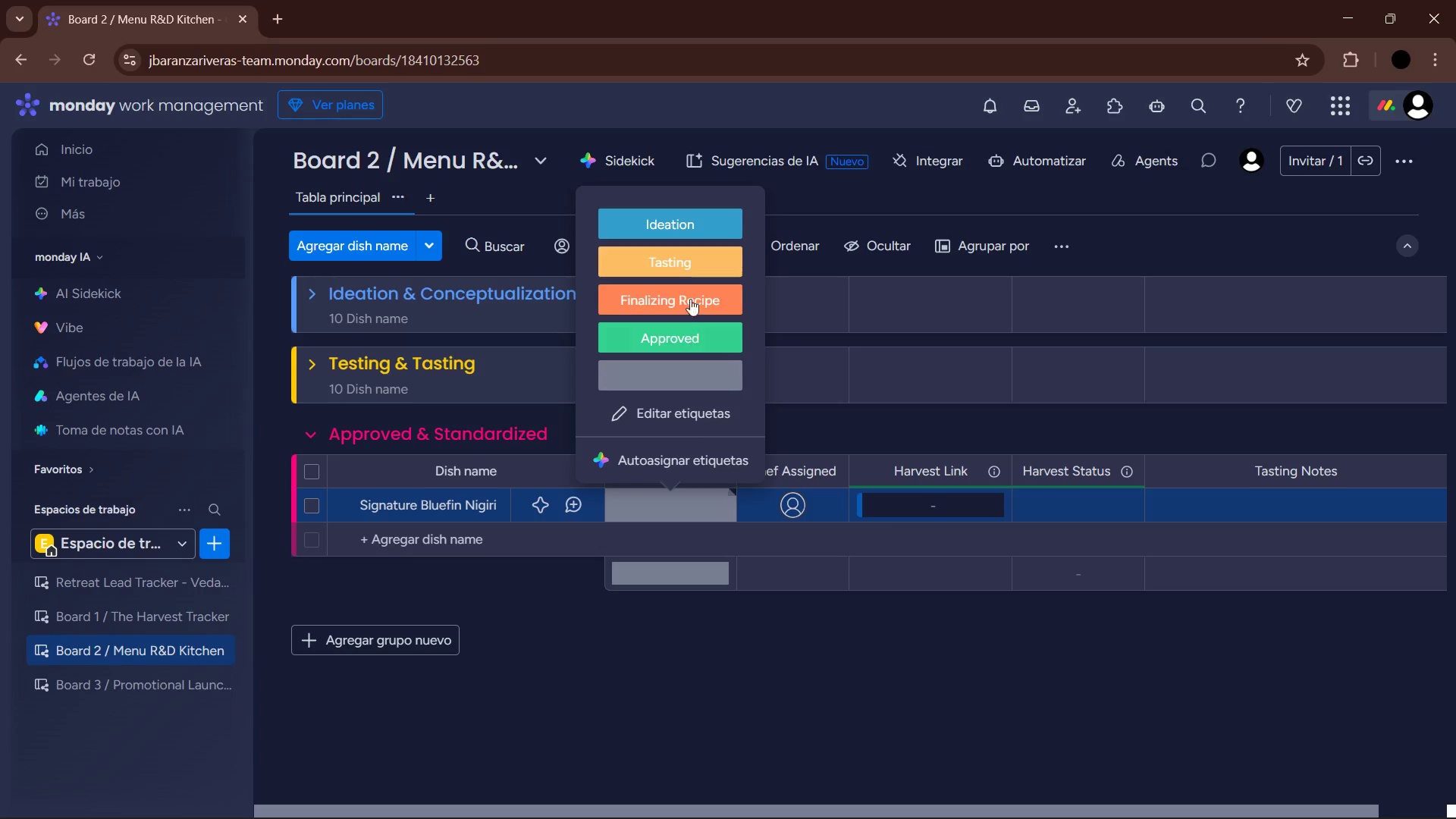 
left_click([682, 348])
 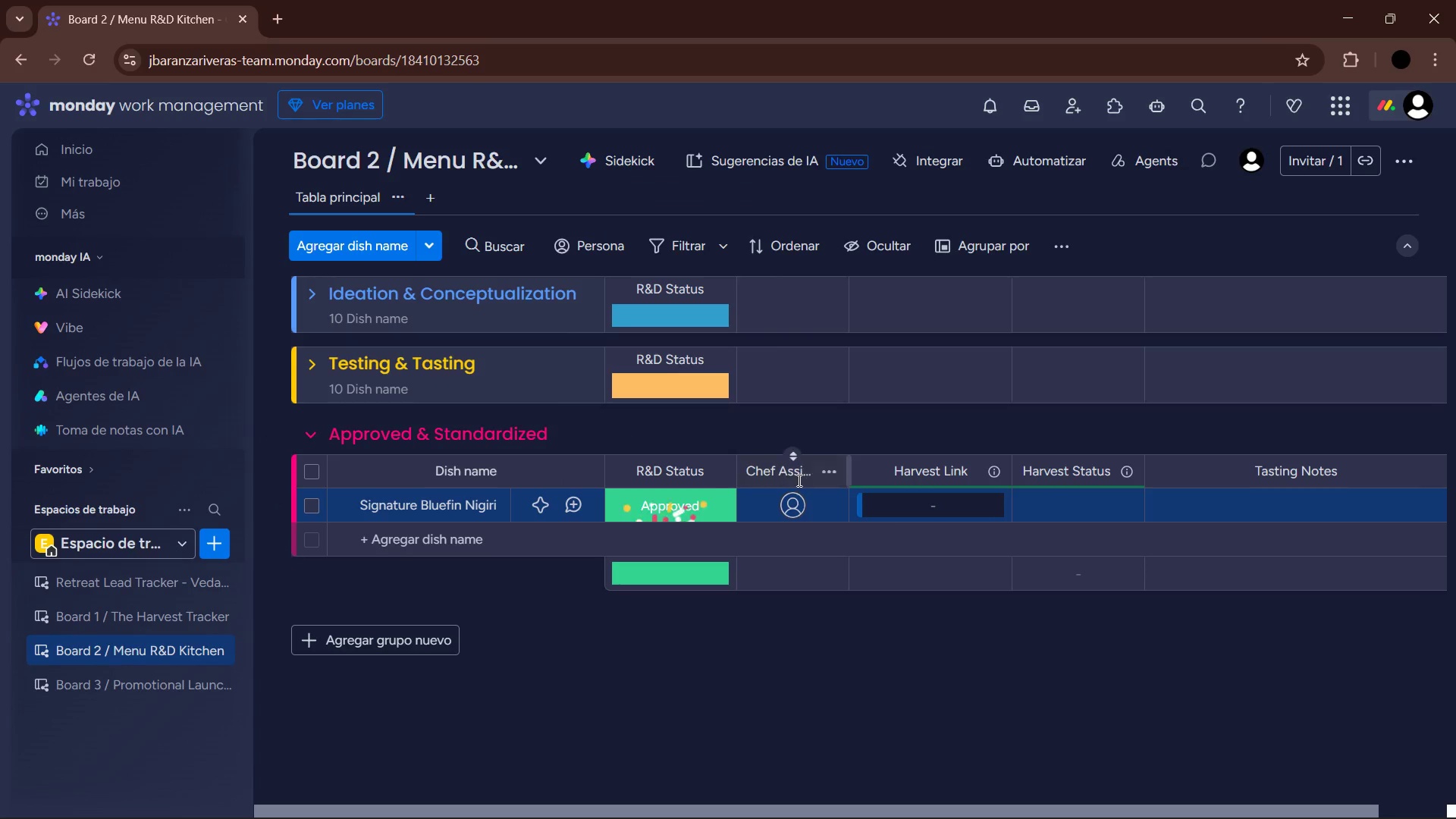 
mouse_move([791, 522])
 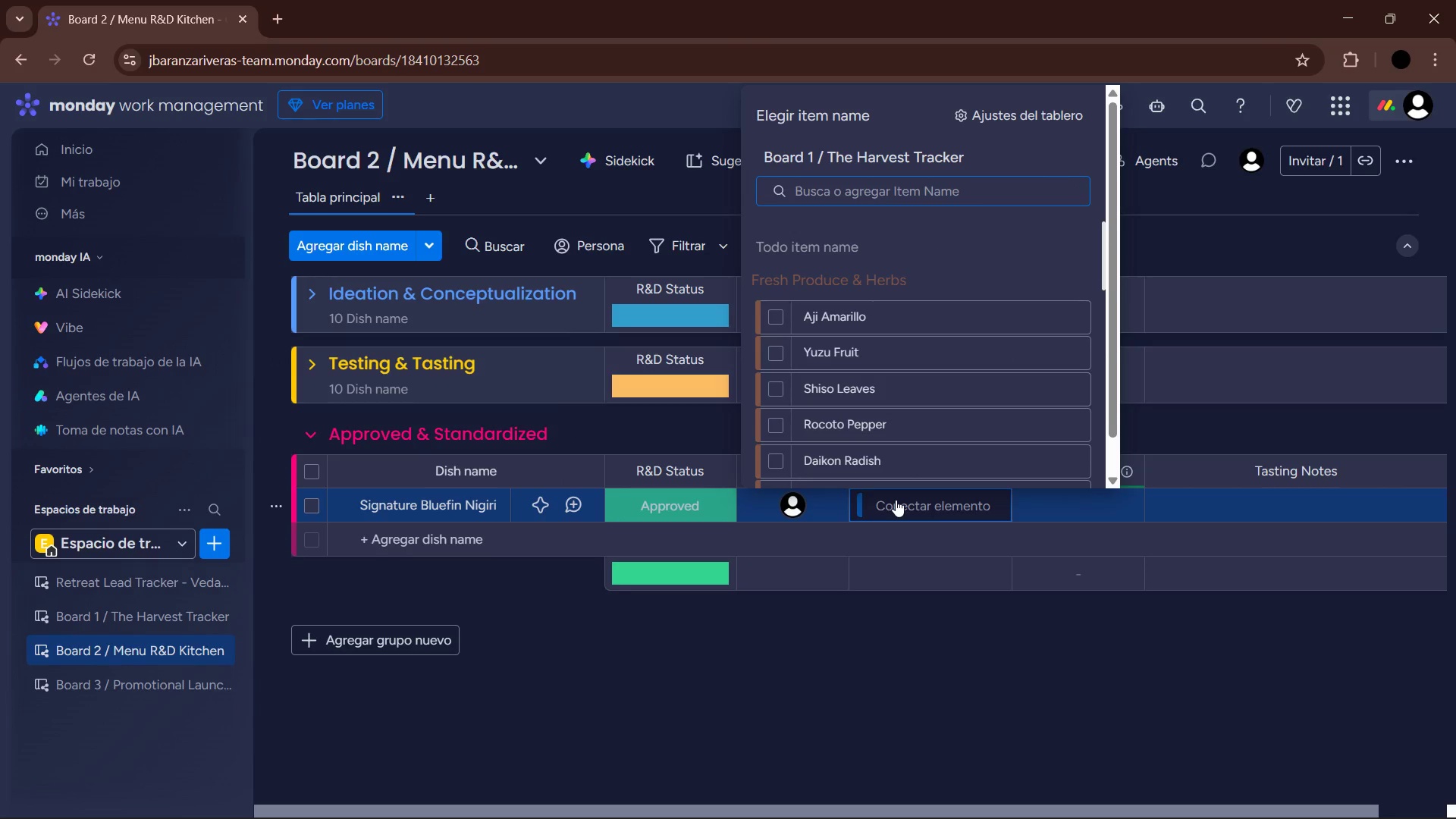 
scroll: coordinate [895, 382], scroll_direction: down, amount: 4.0
 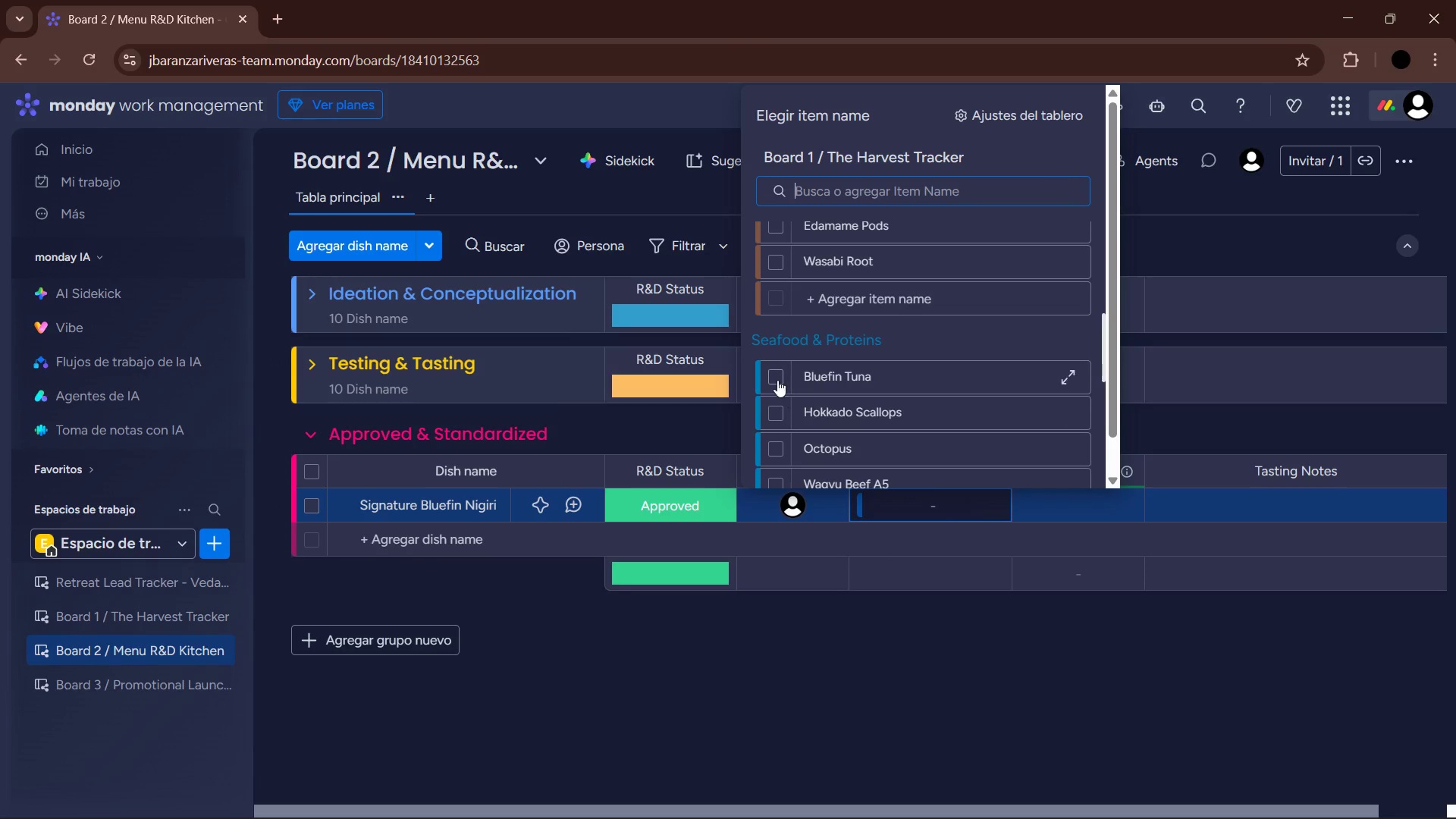 
left_click([776, 377])
 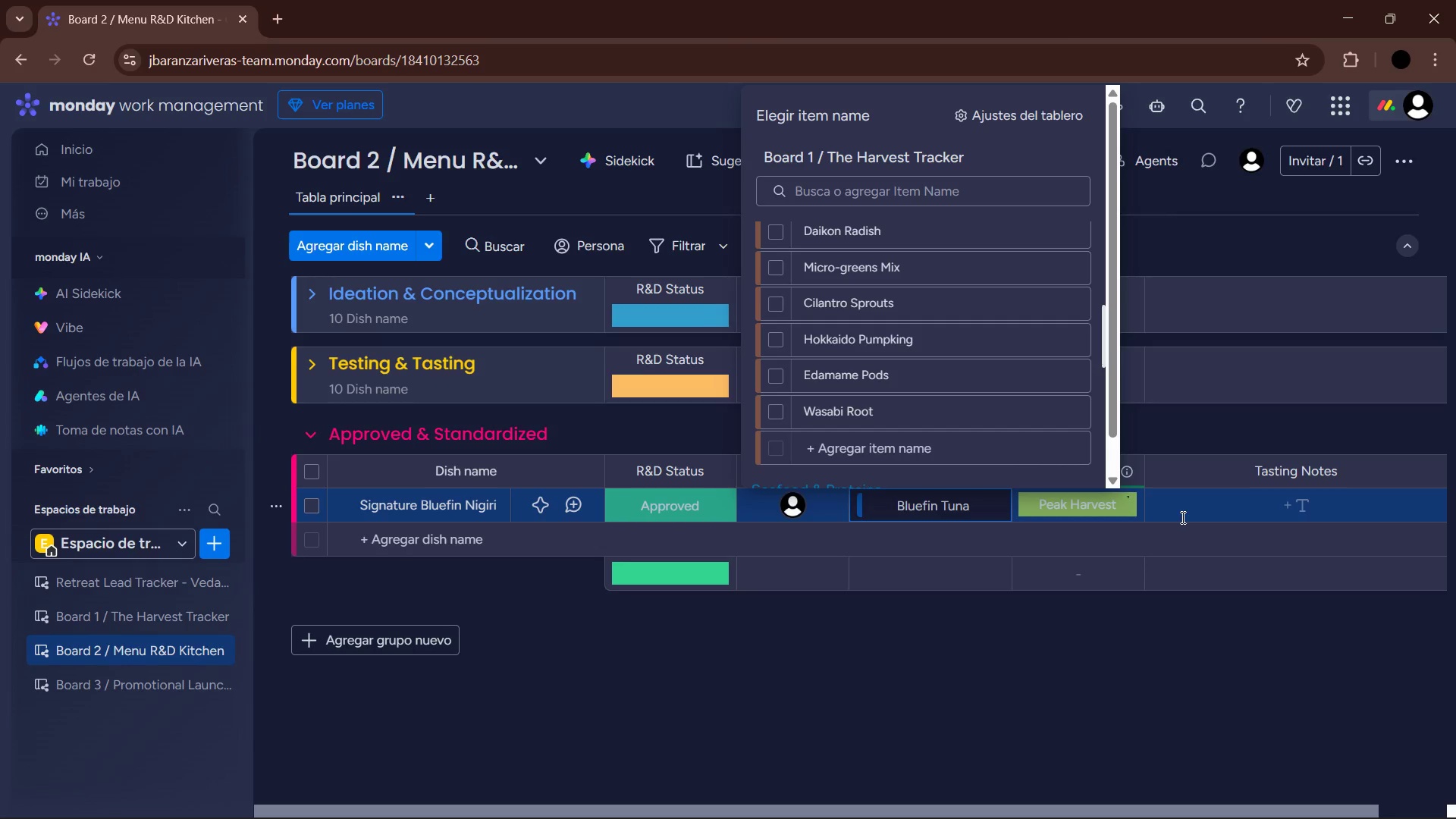 
left_click([1201, 510])
 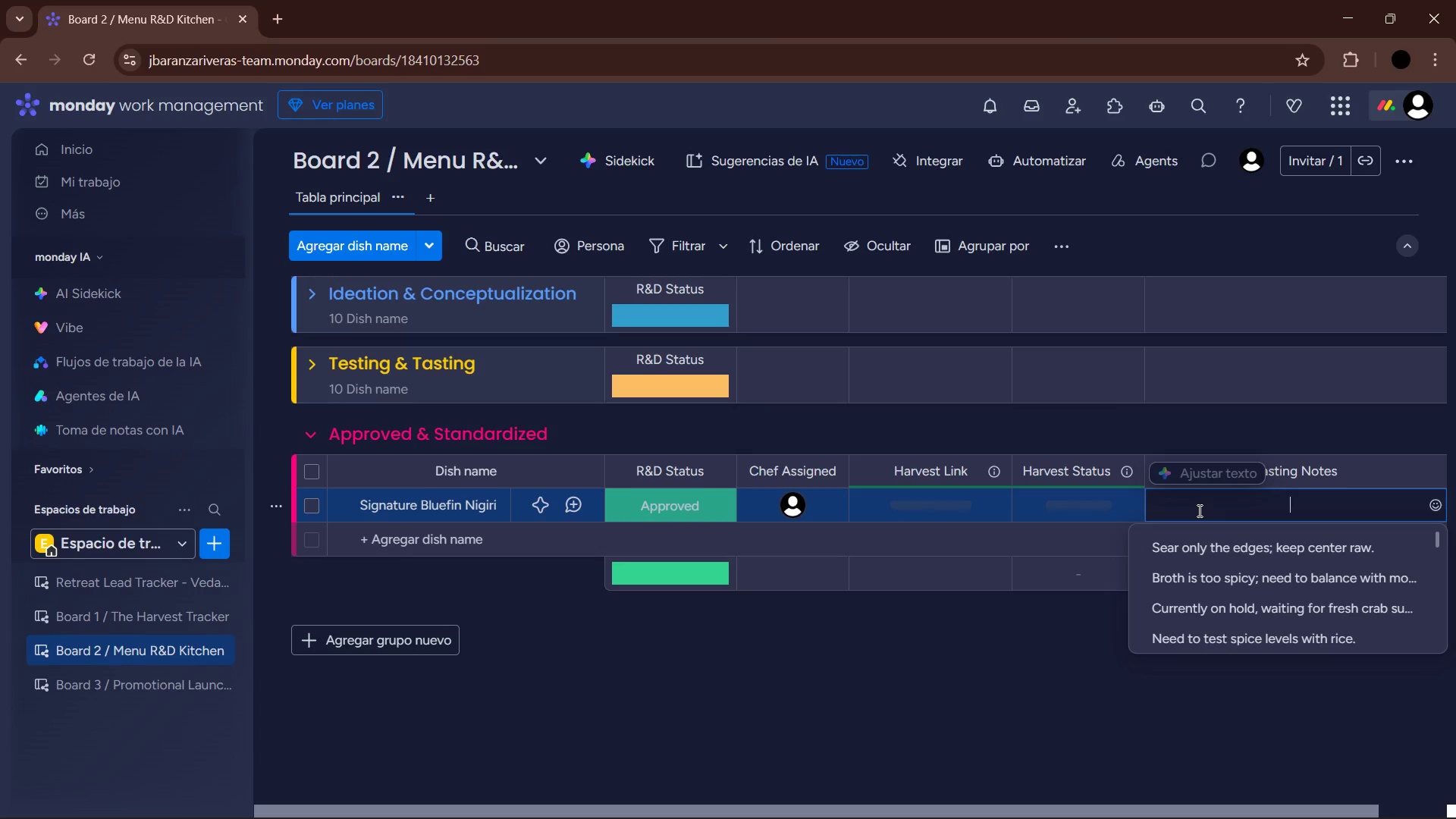 
type(Standardized 15g rice & 20g fish ratio. AP)
key(Backspace)
key(Backspace)
type(Perfecr)
key(Backspace)
type(t)
 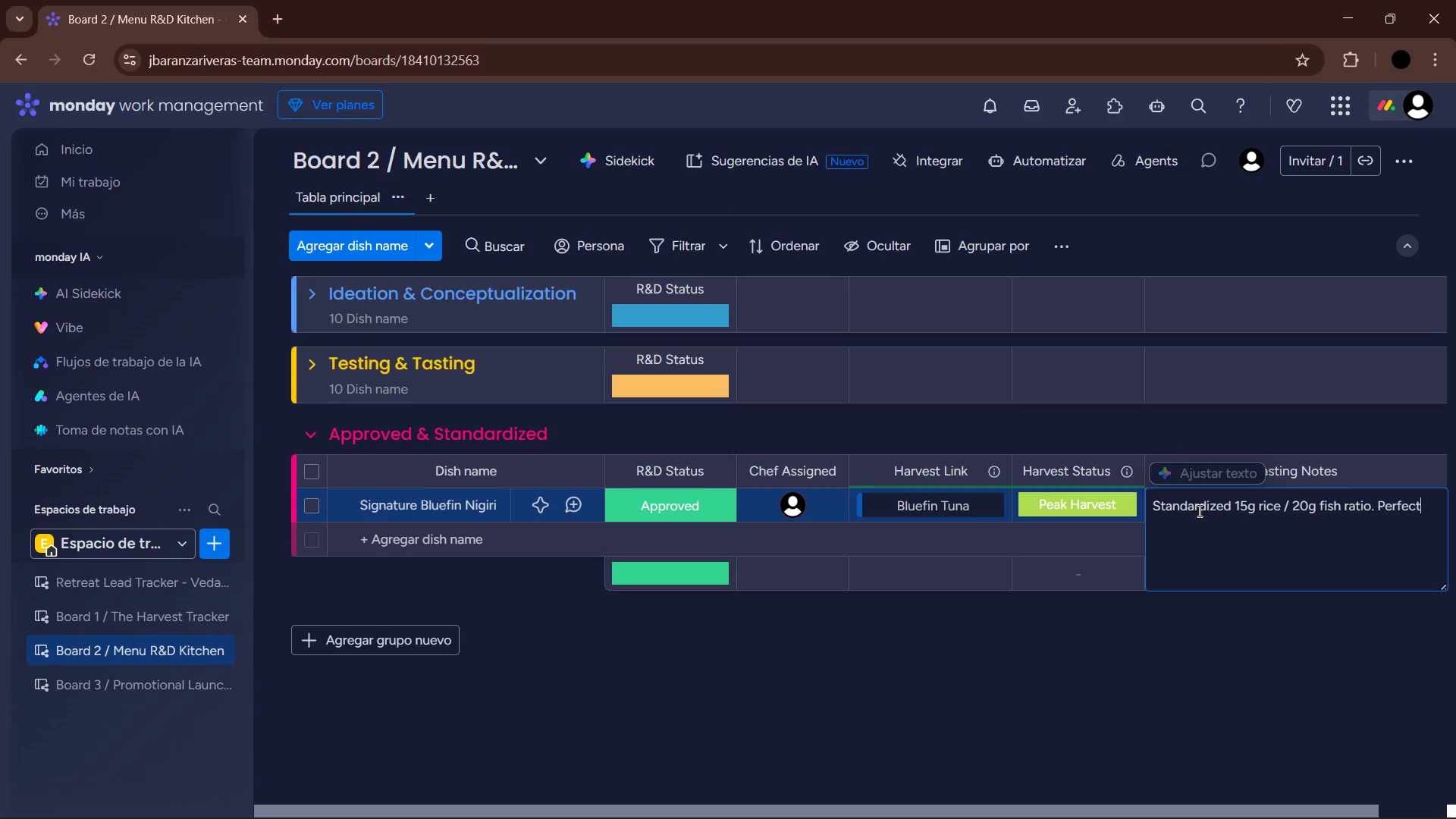 
key(Period)
 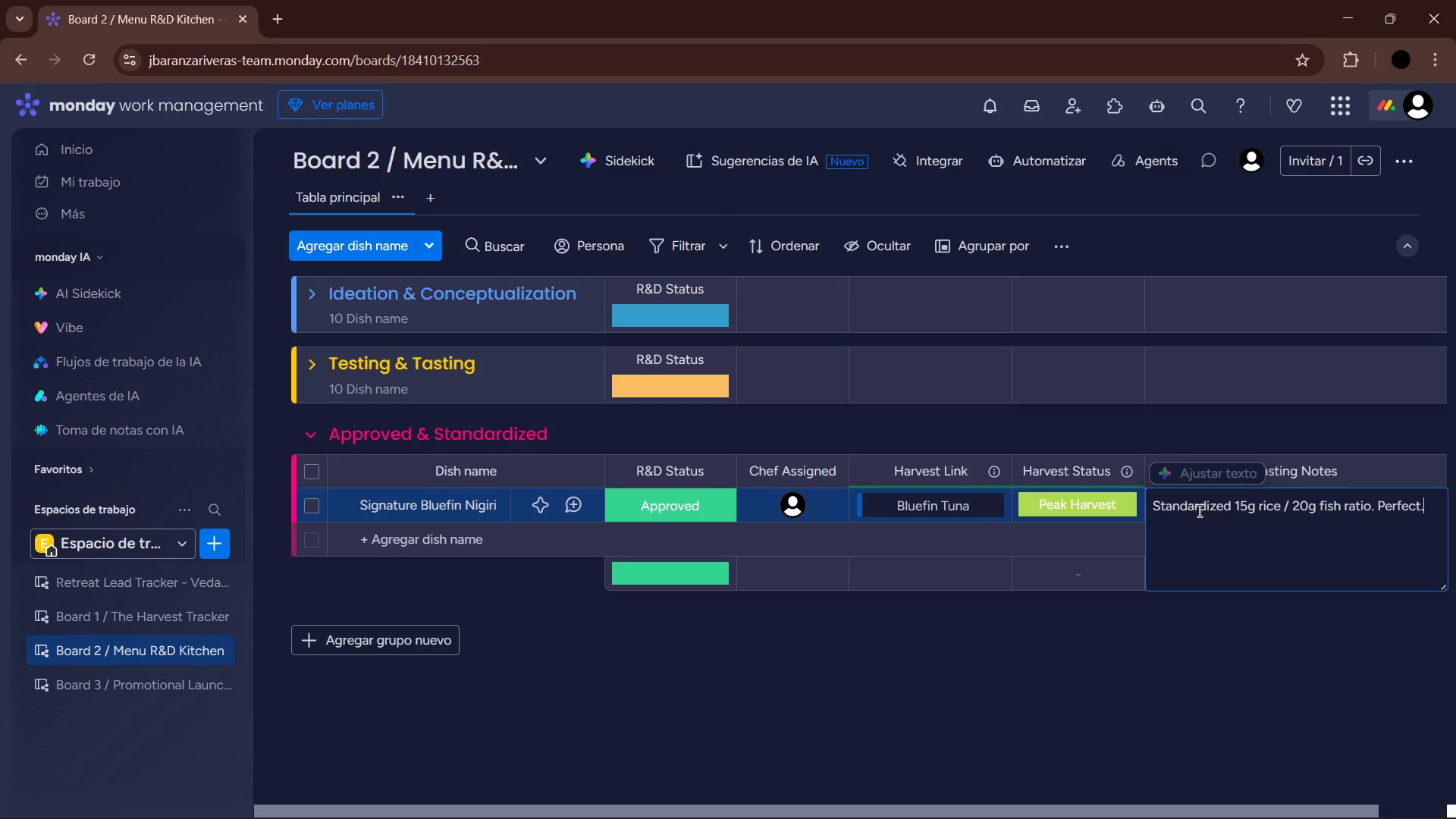 
key(Enter)
 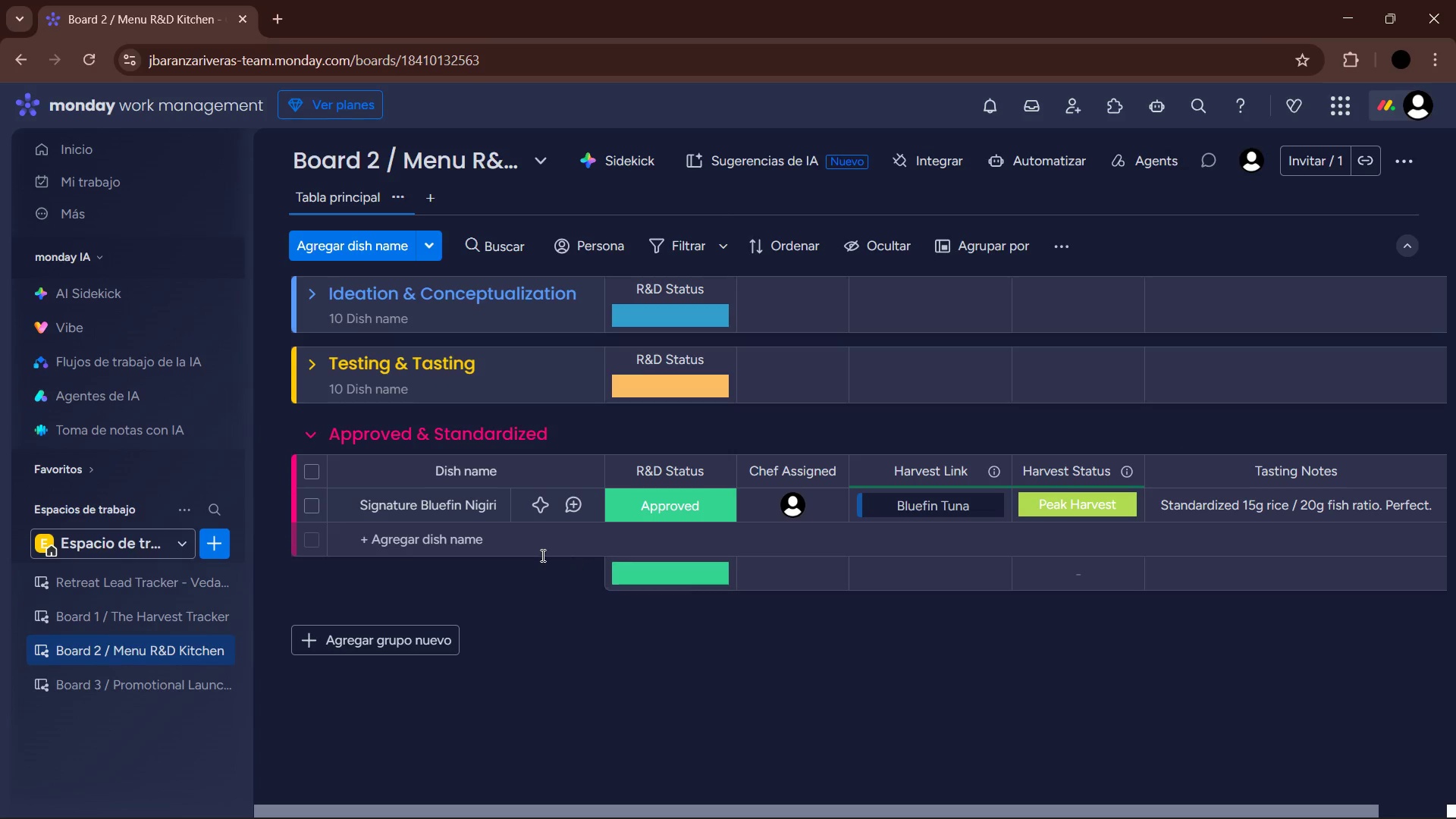 
left_click([423, 535])
 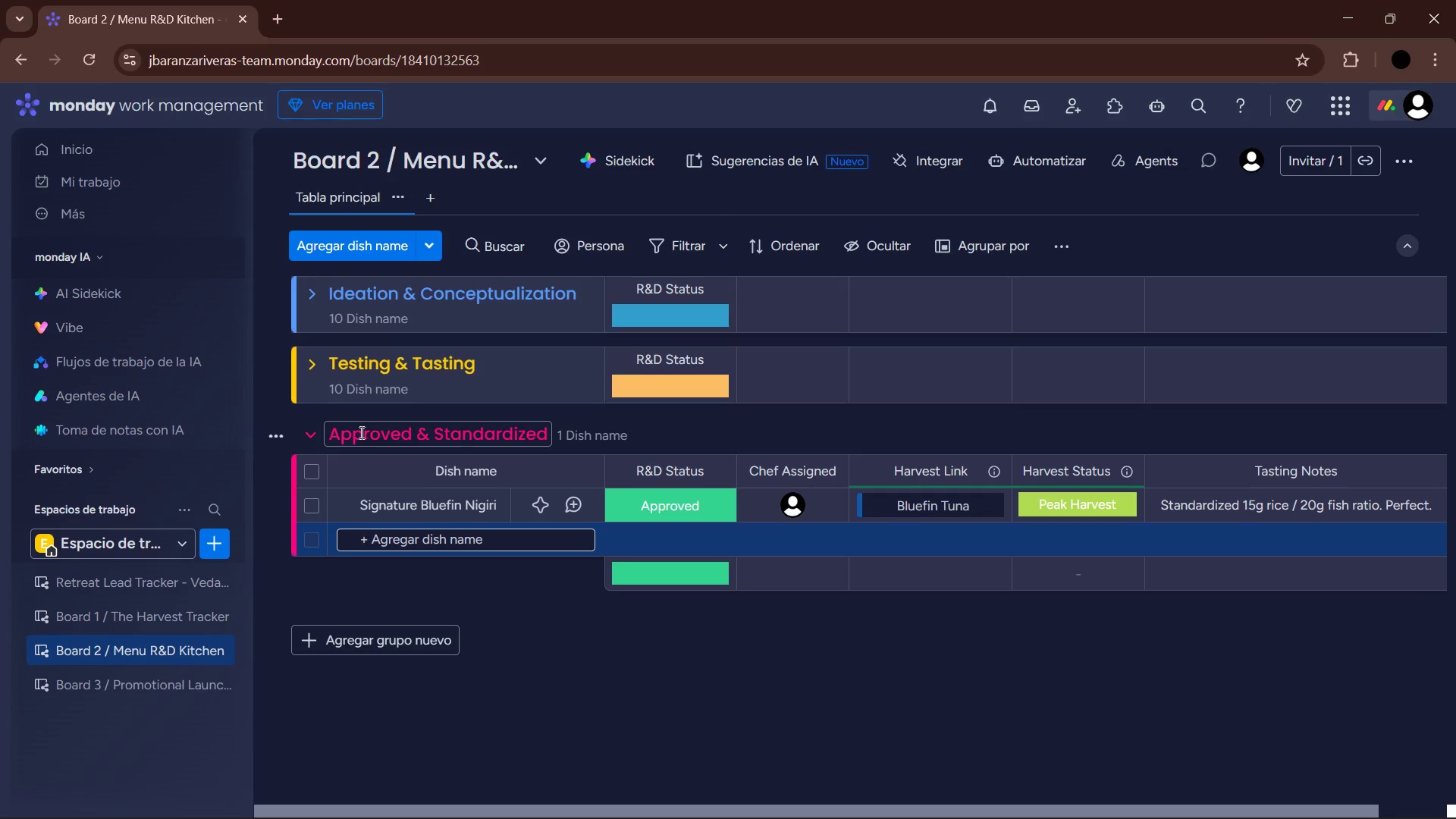 
double_click([337, 438])
 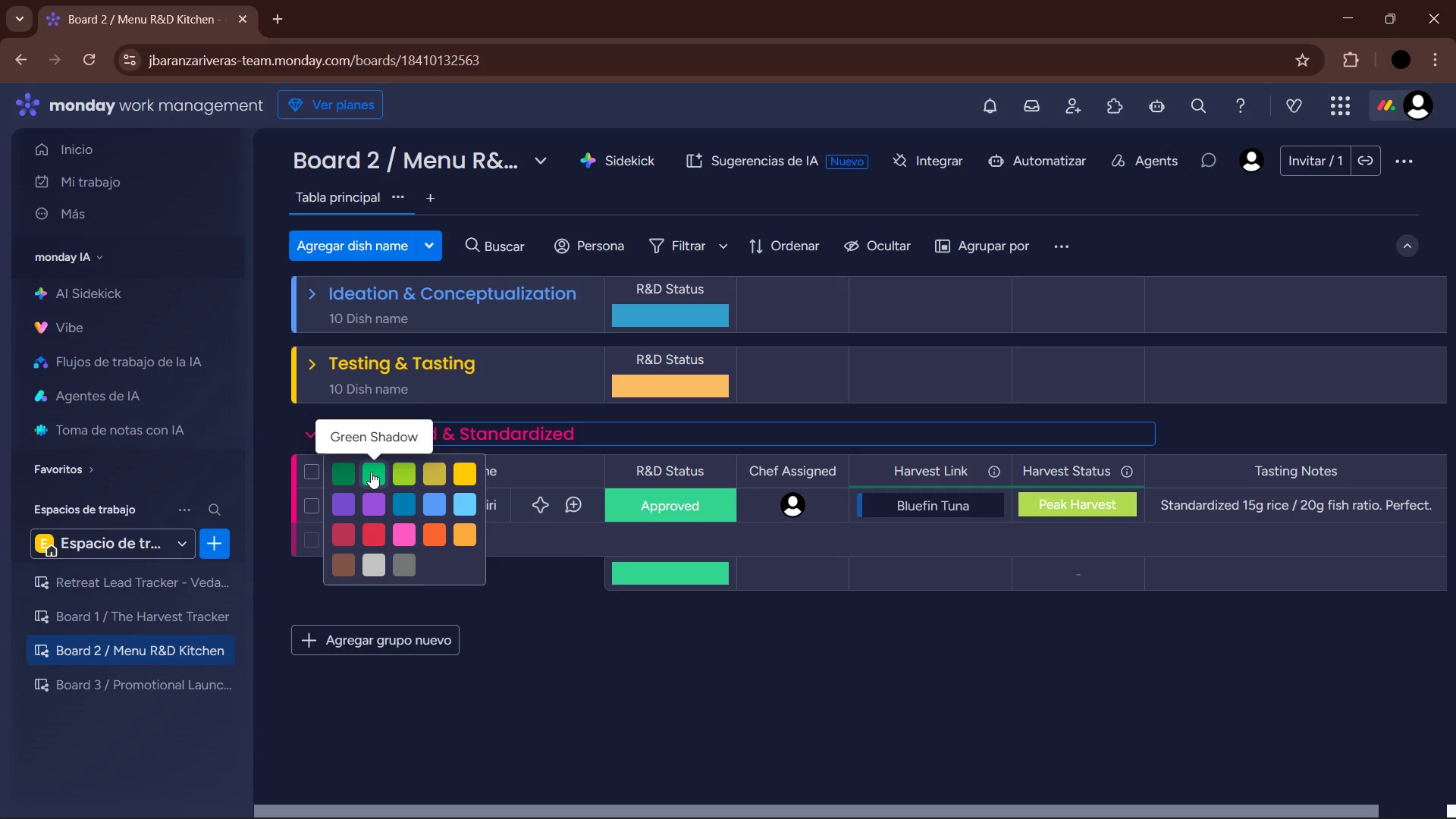 
left_click([369, 472])
 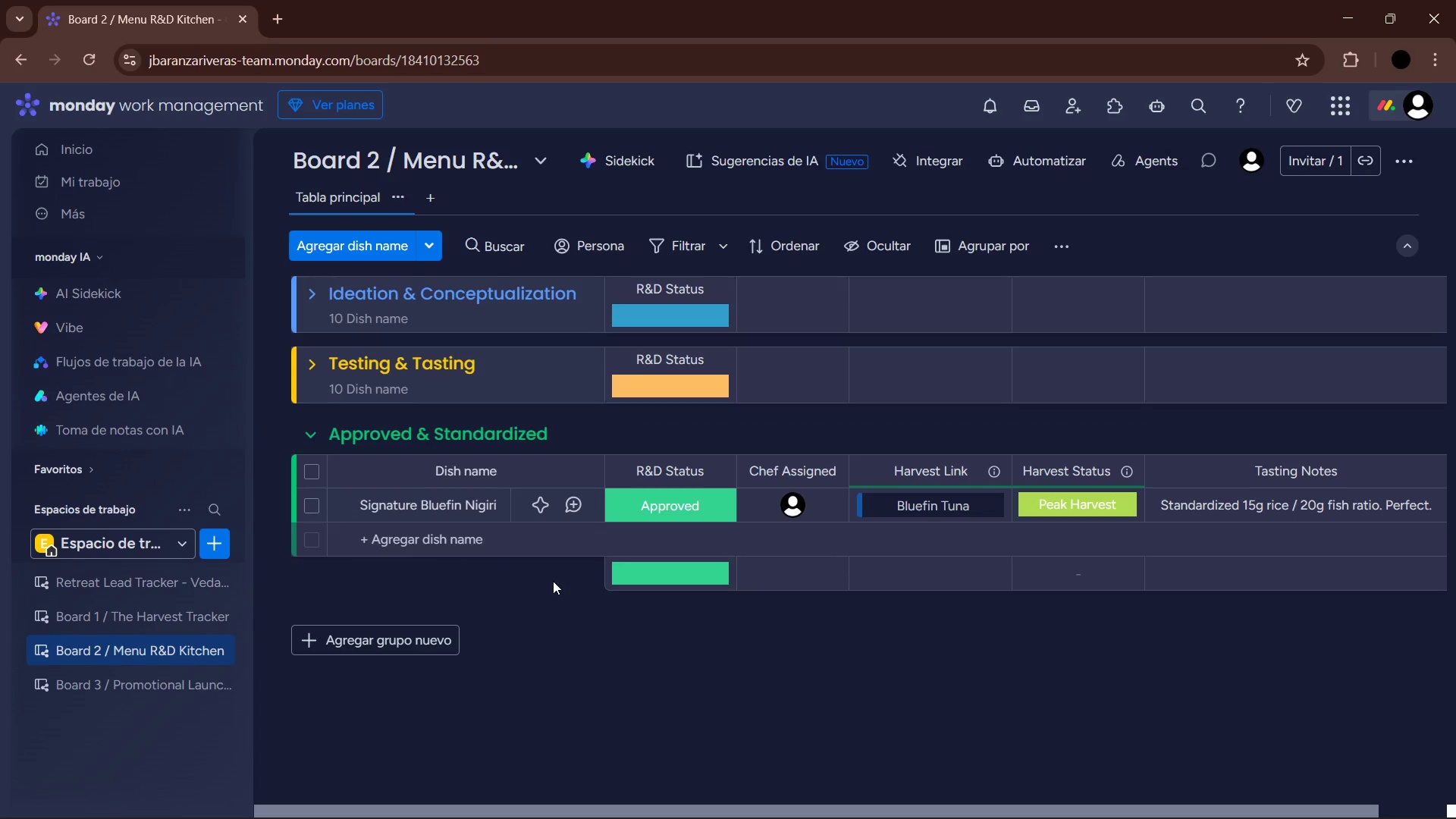 
double_click([440, 535])